 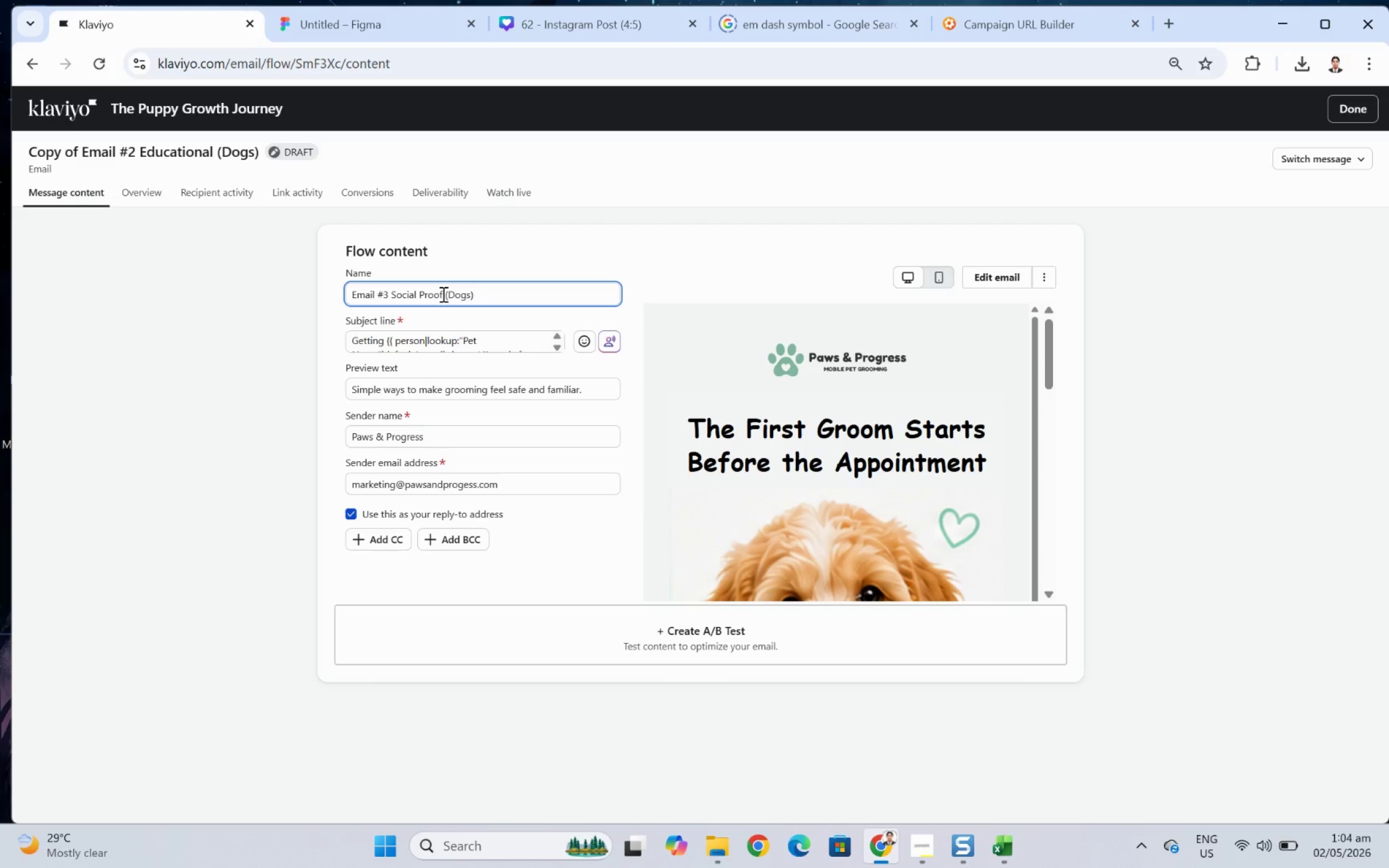 
scroll: coordinate [524, 344], scroll_direction: down, amount: 2.0
 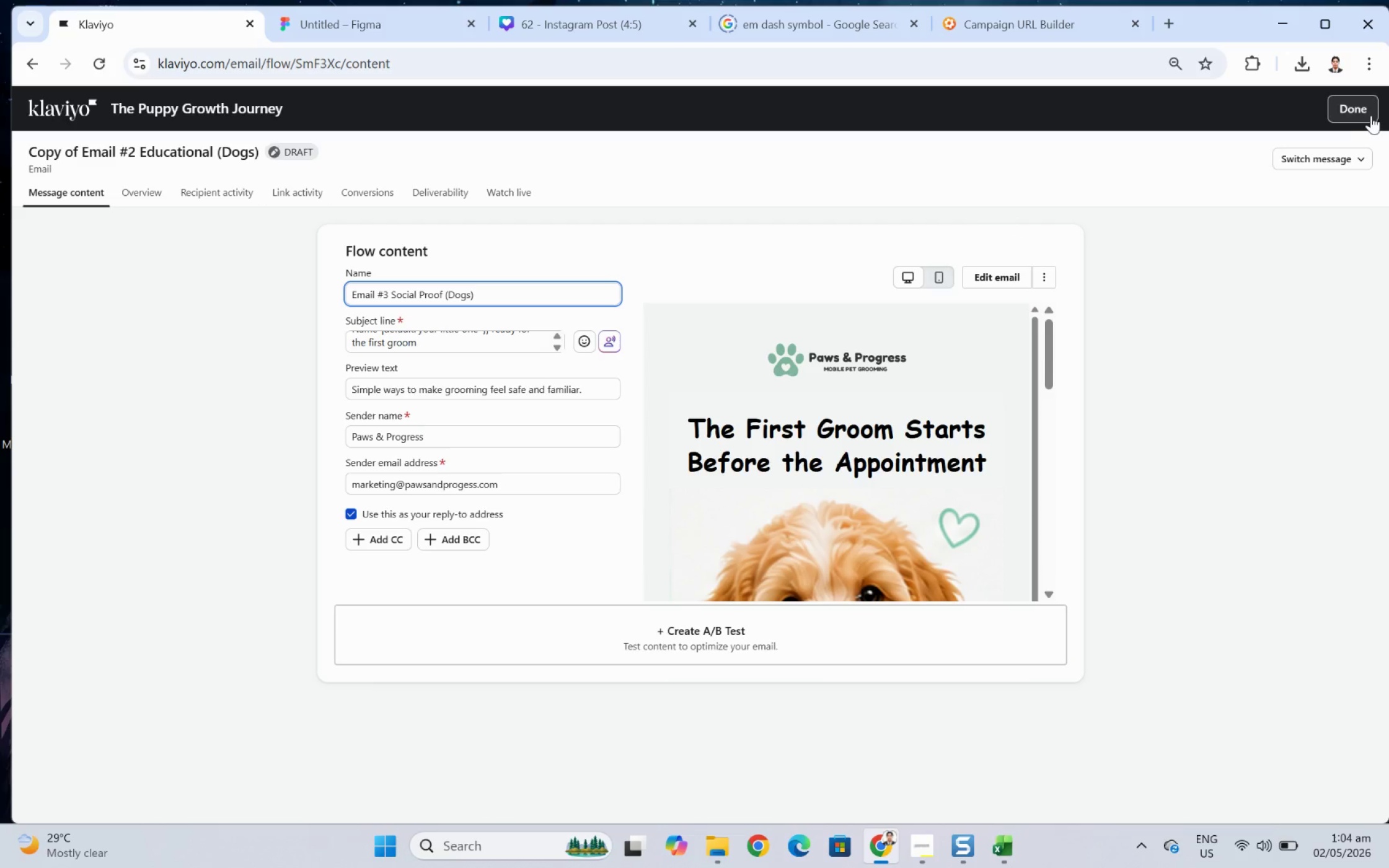 
left_click([1370, 113])
 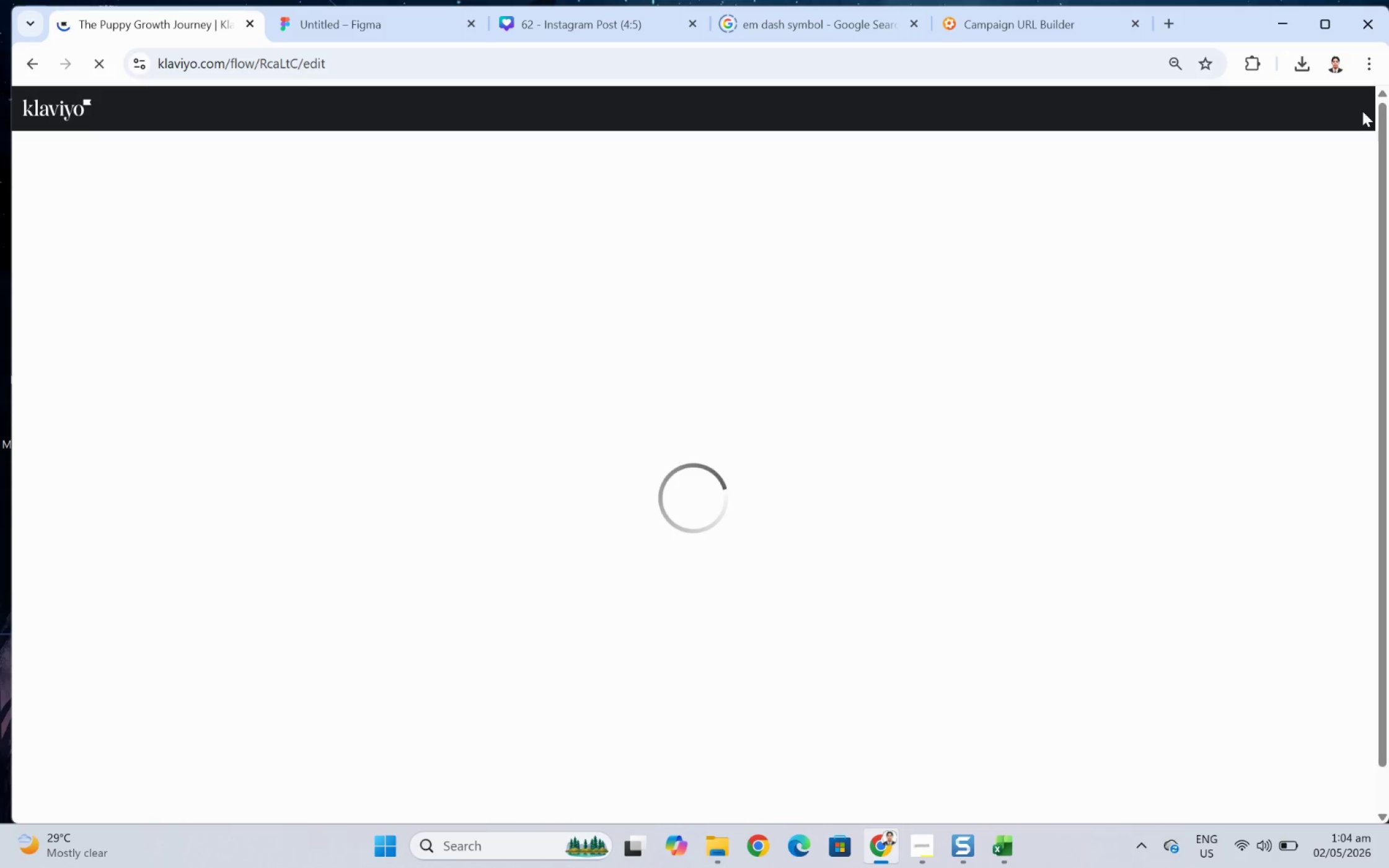 
wait(9.12)
 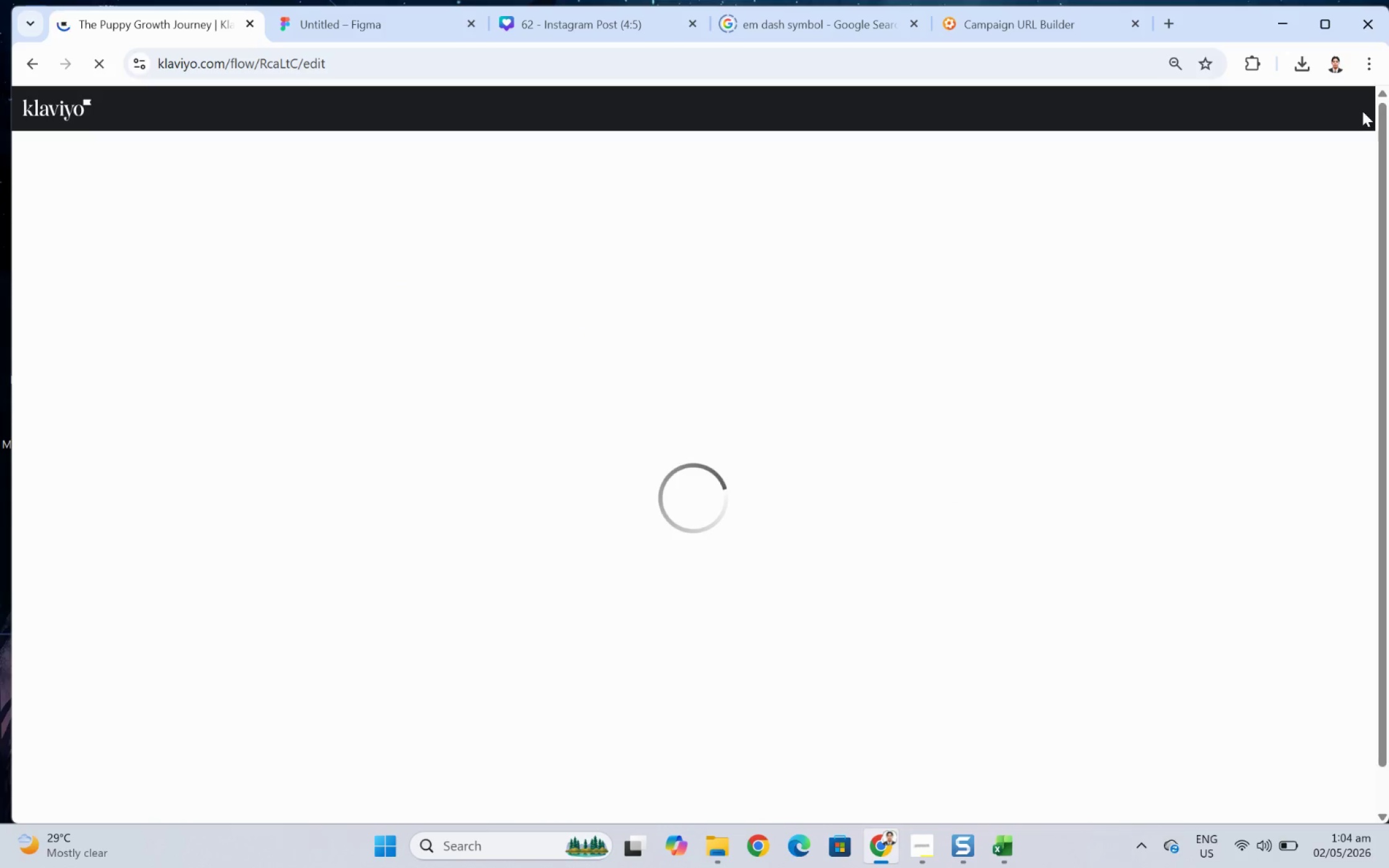 
scroll: coordinate [1012, 507], scroll_direction: down, amount: 5.0
 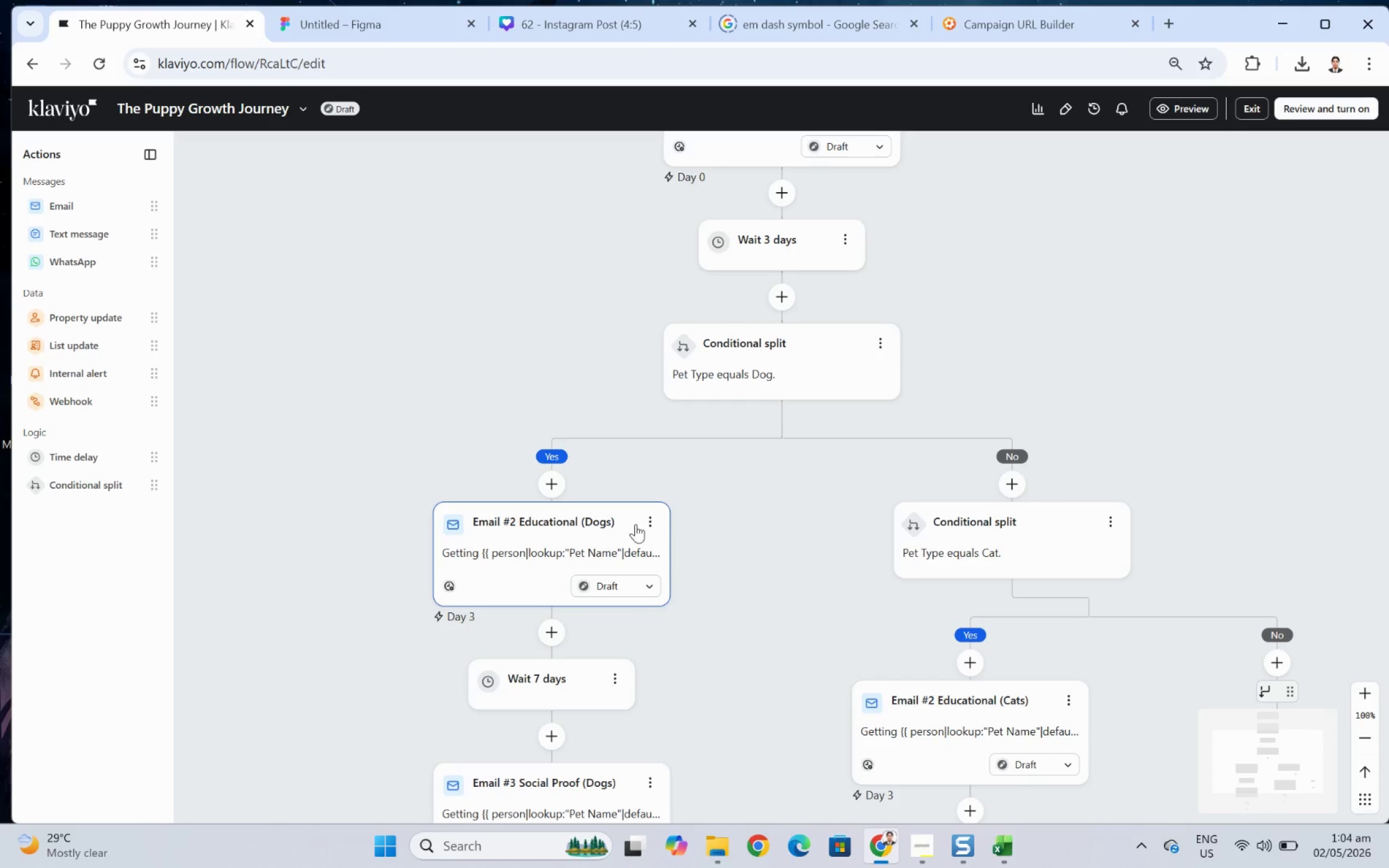 
left_click([649, 522])
 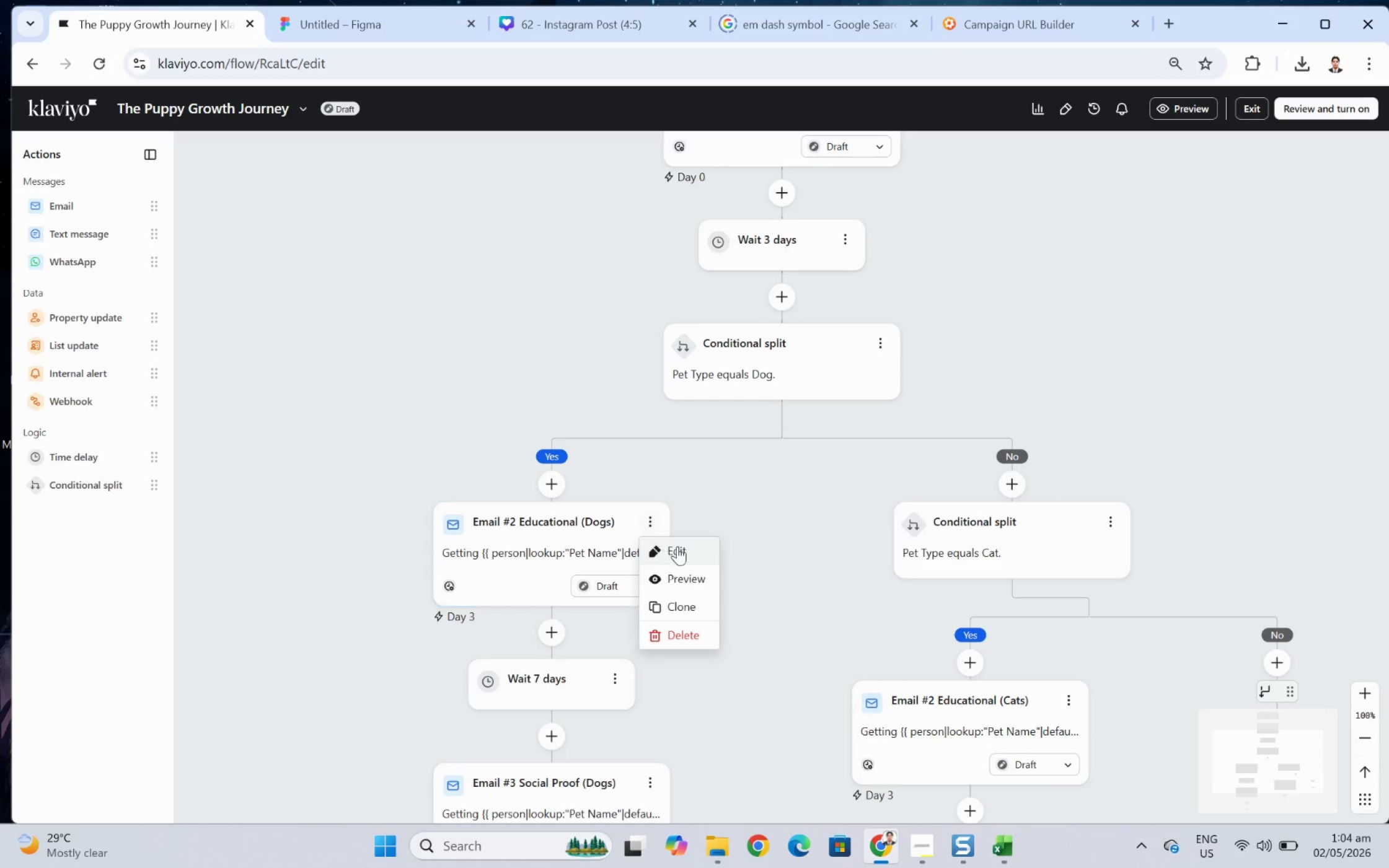 
left_click([679, 548])
 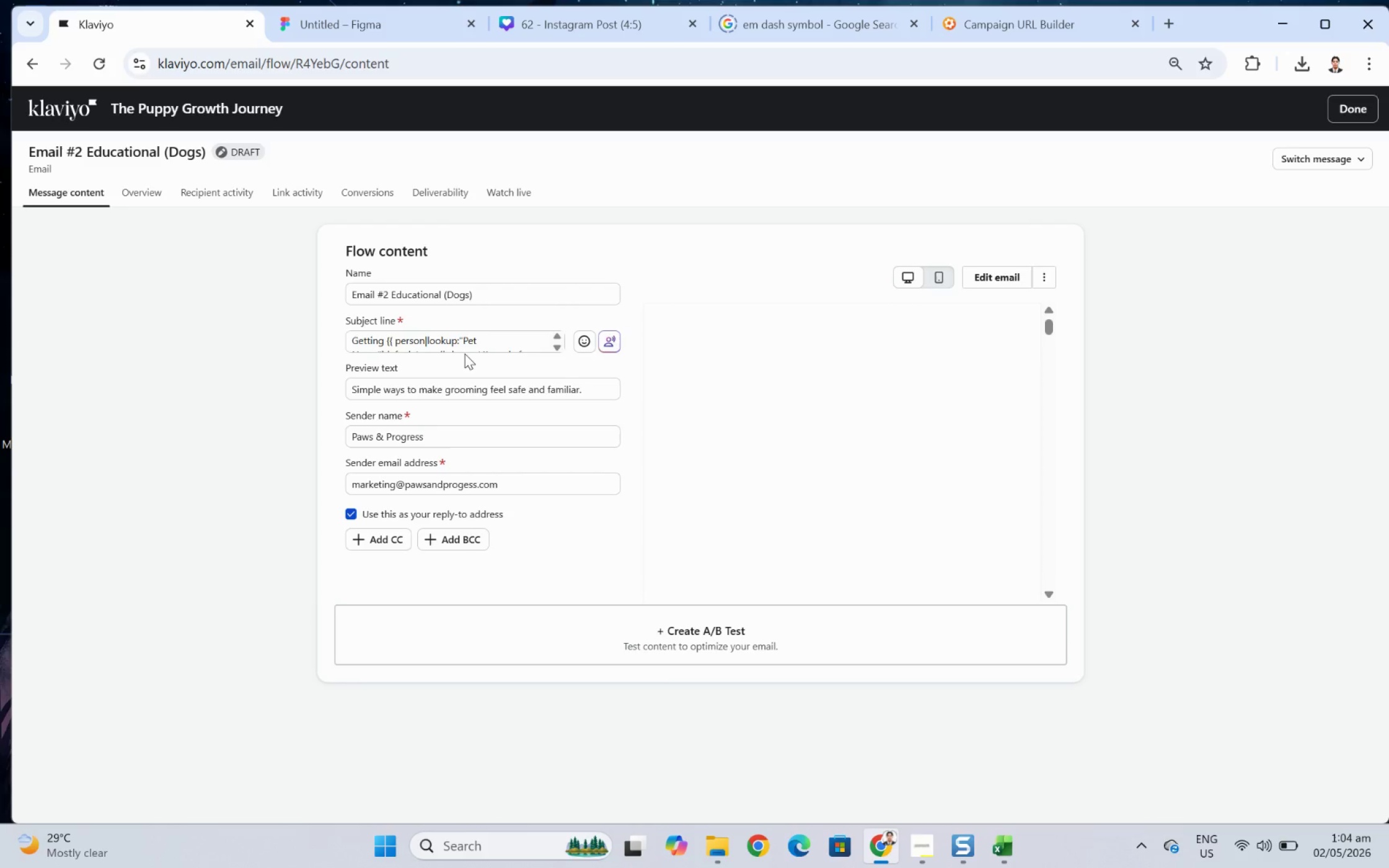 
left_click([474, 346])
 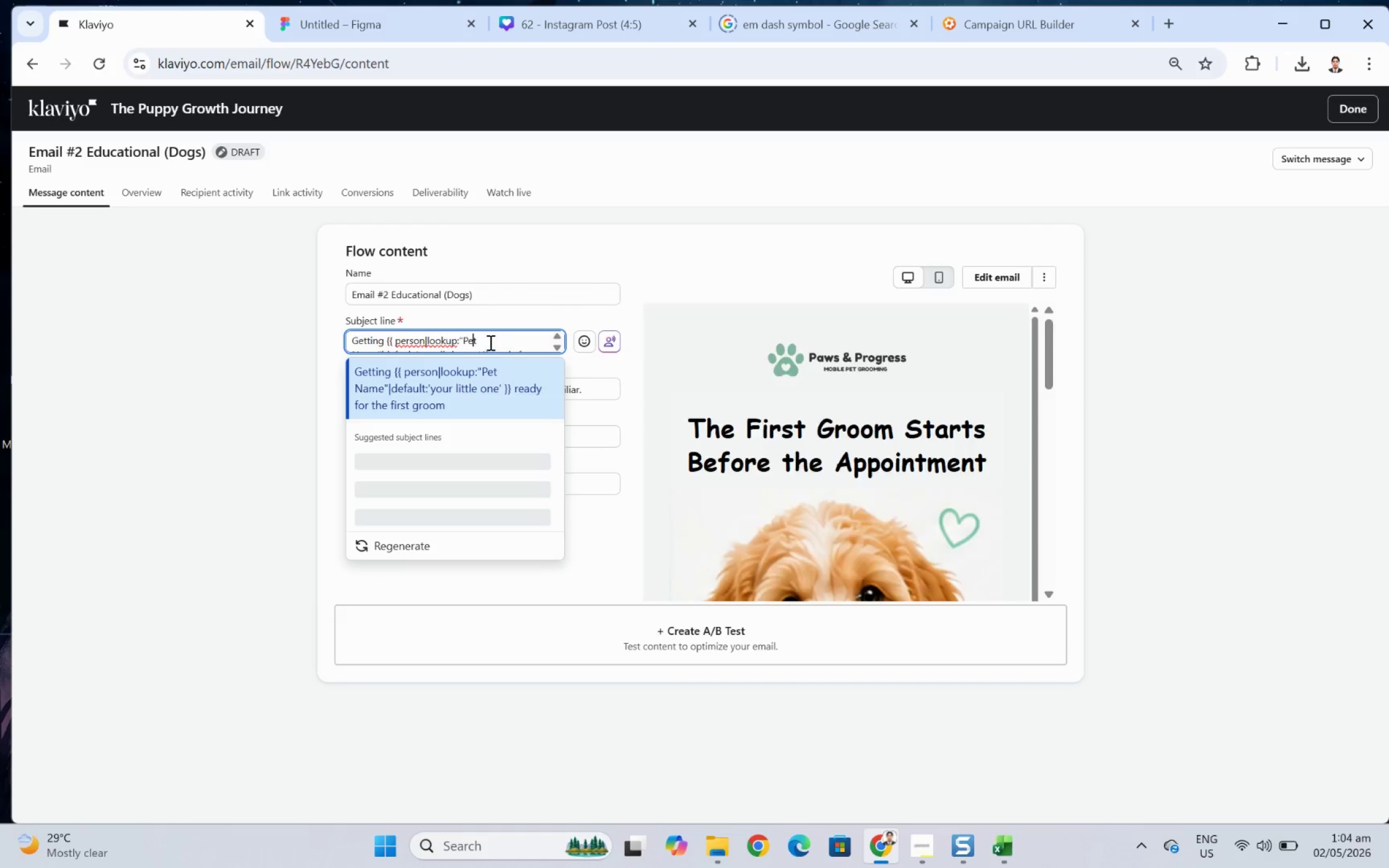 
scroll: coordinate [489, 342], scroll_direction: down, amount: 1.0
 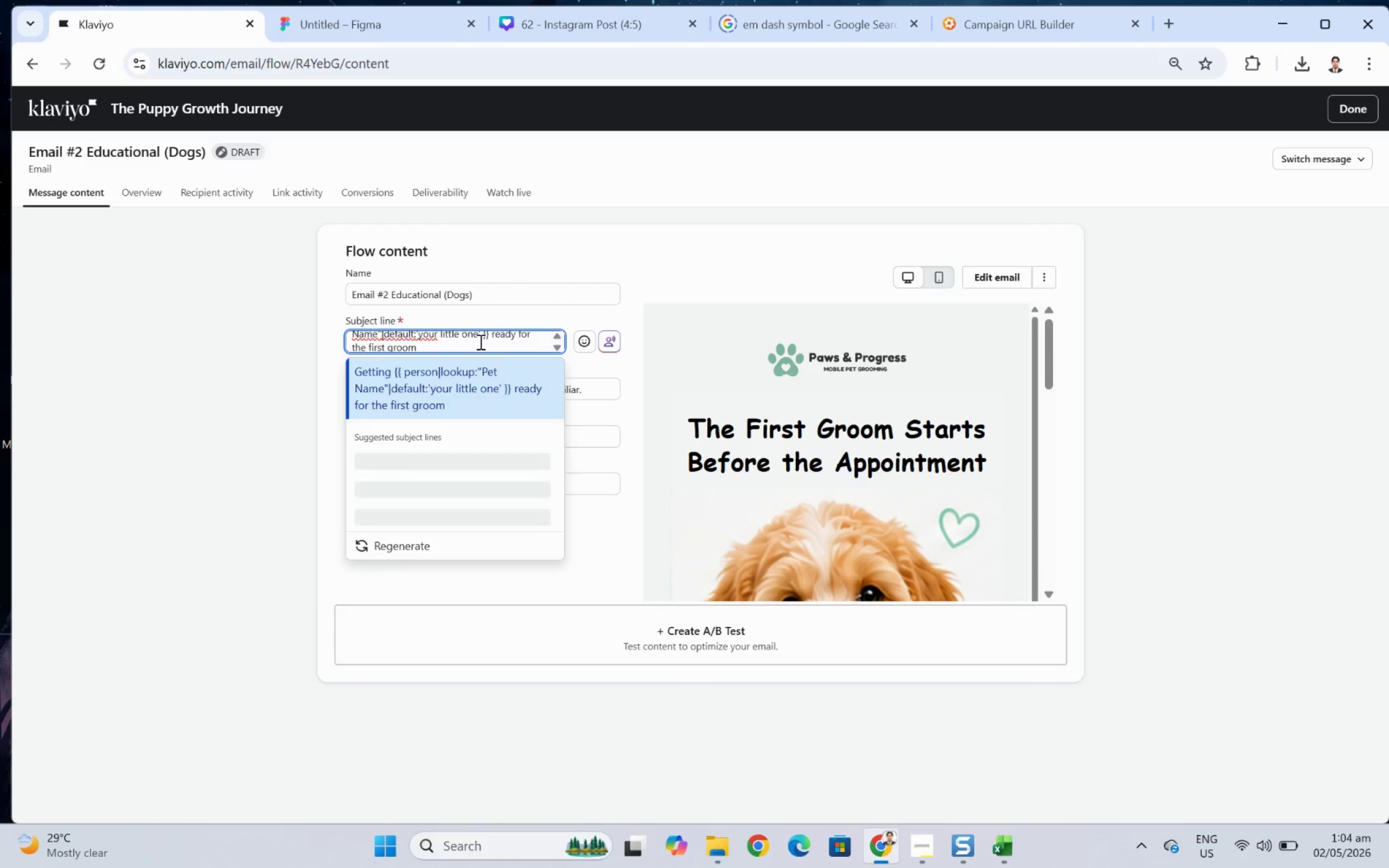 
scroll: coordinate [479, 341], scroll_direction: up, amount: 1.0
 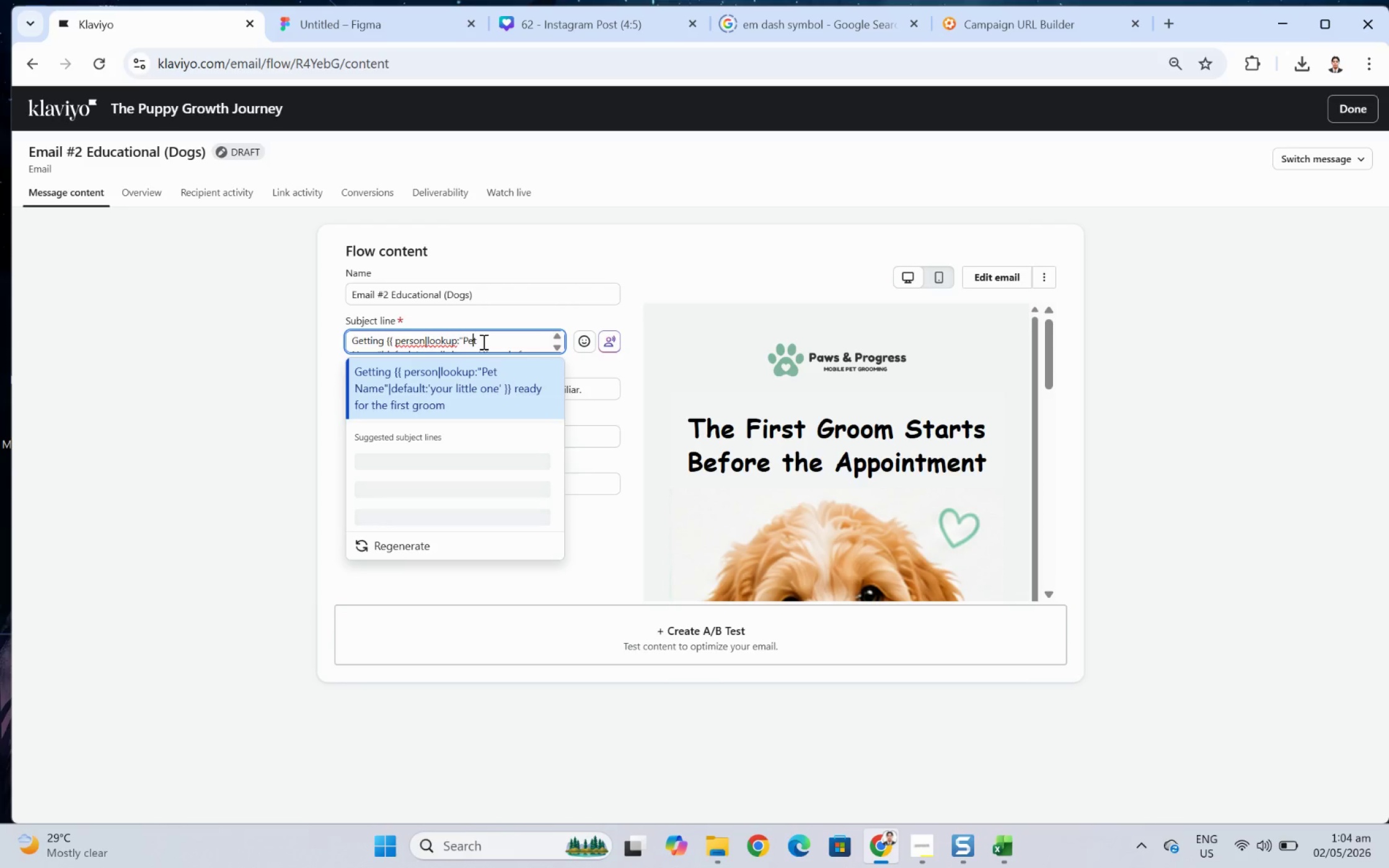 
scroll: coordinate [483, 341], scroll_direction: down, amount: 1.0
 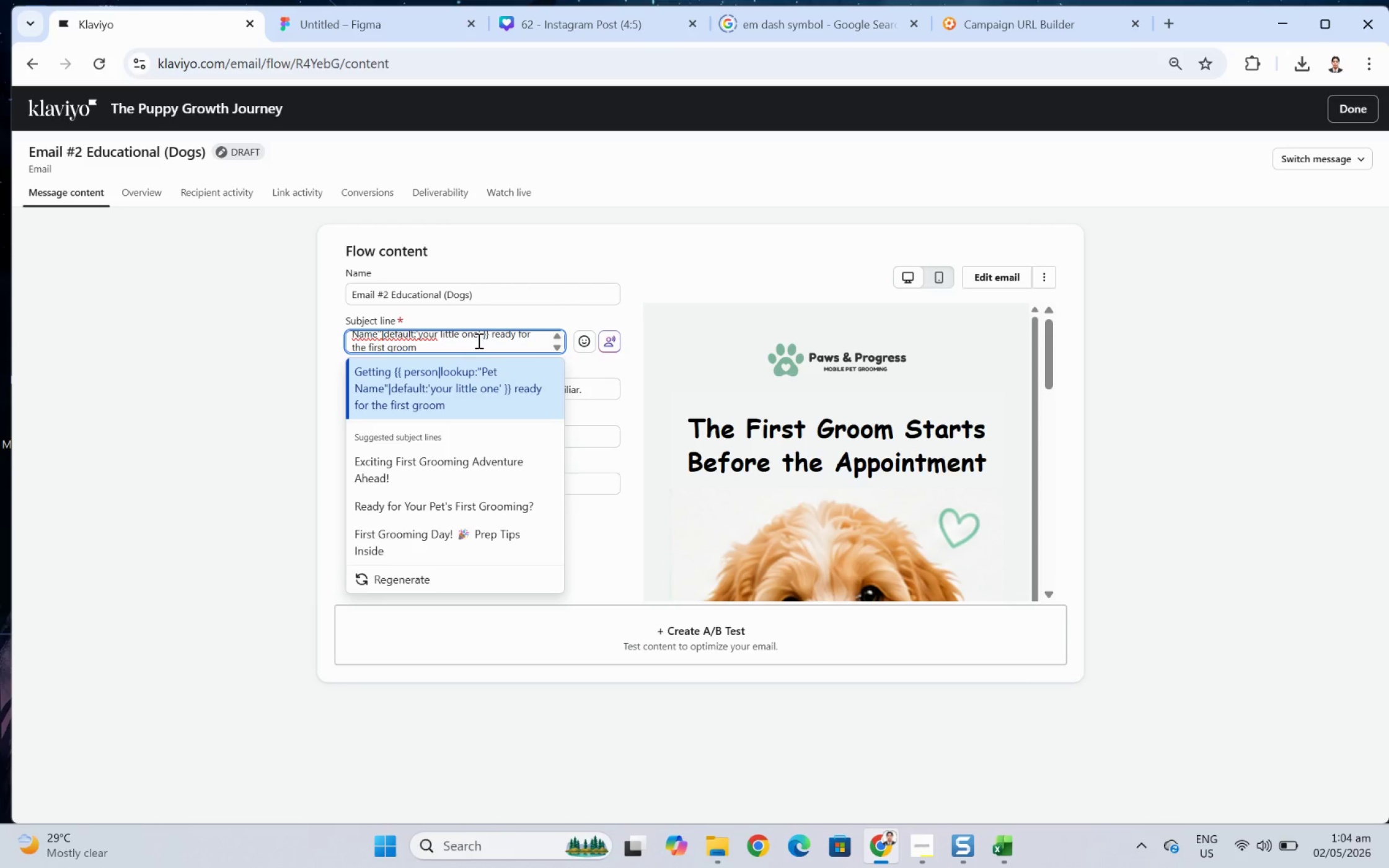 
left_click([476, 340])
 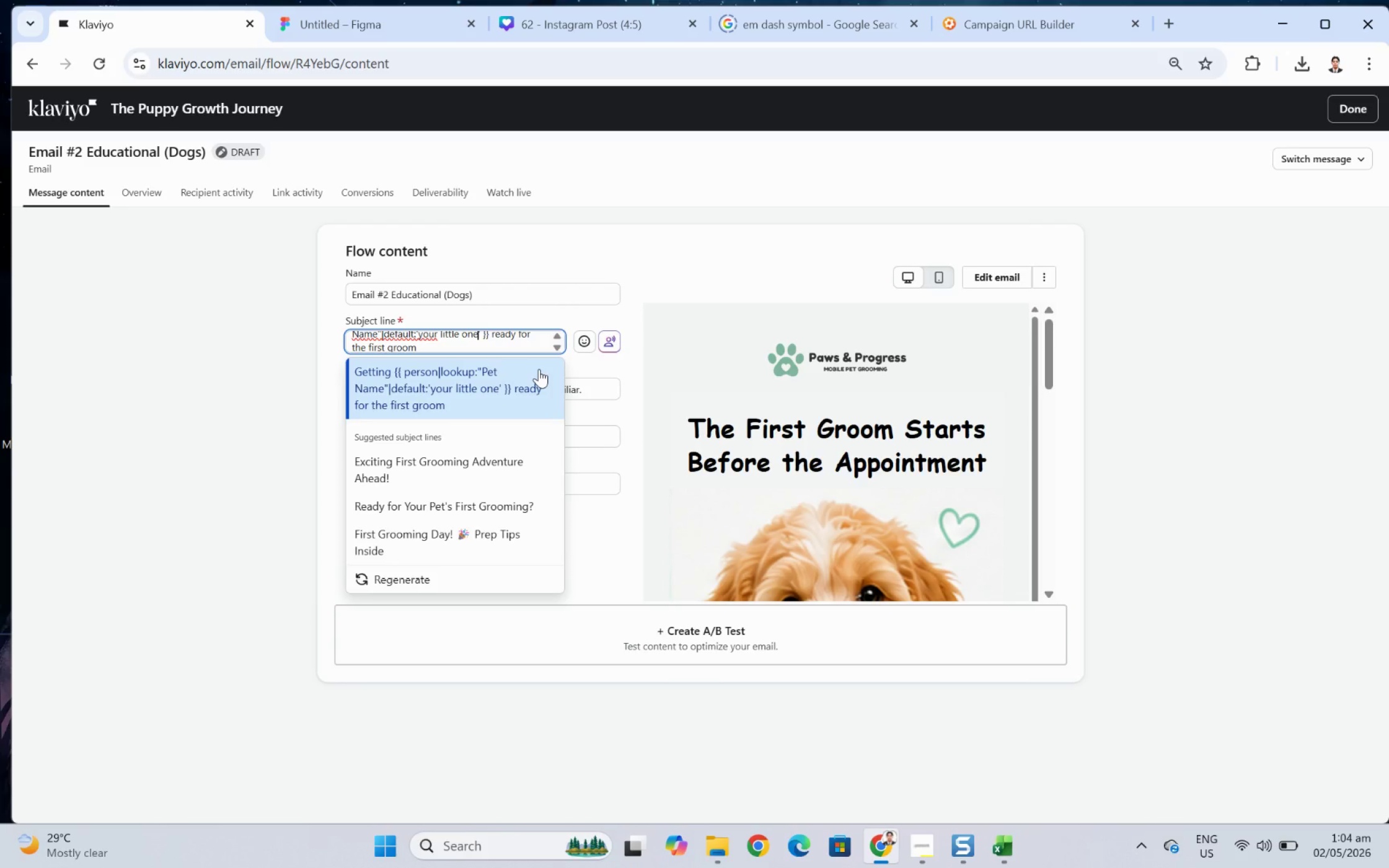 
key(Backspace)
key(Backspace)
key(Backspace)
key(Backspace)
key(Backspace)
key(Backspace)
key(Backspace)
key(Backspace)
key(Backspace)
key(Backspace)
type(pup)
 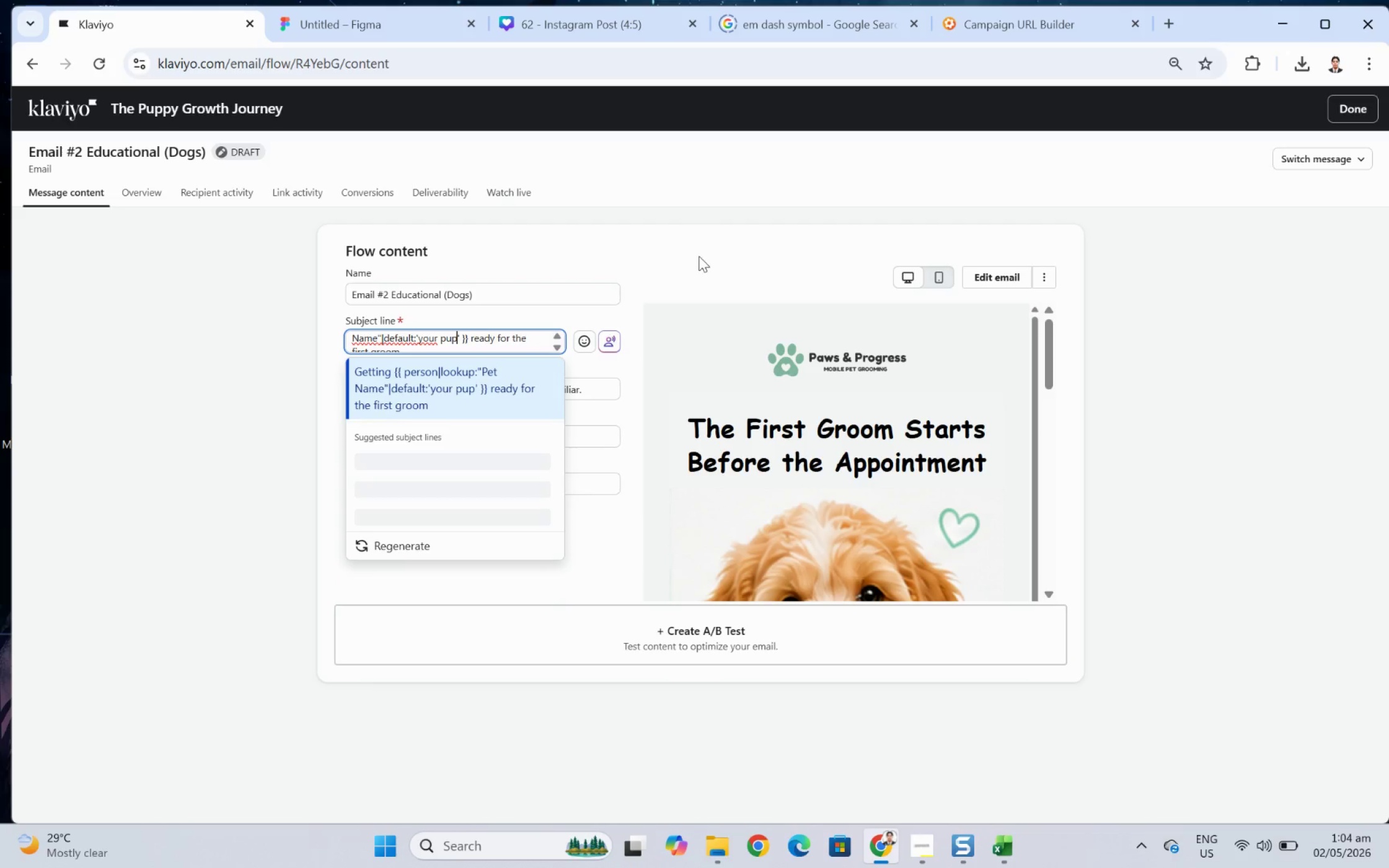 
left_click([699, 266])
 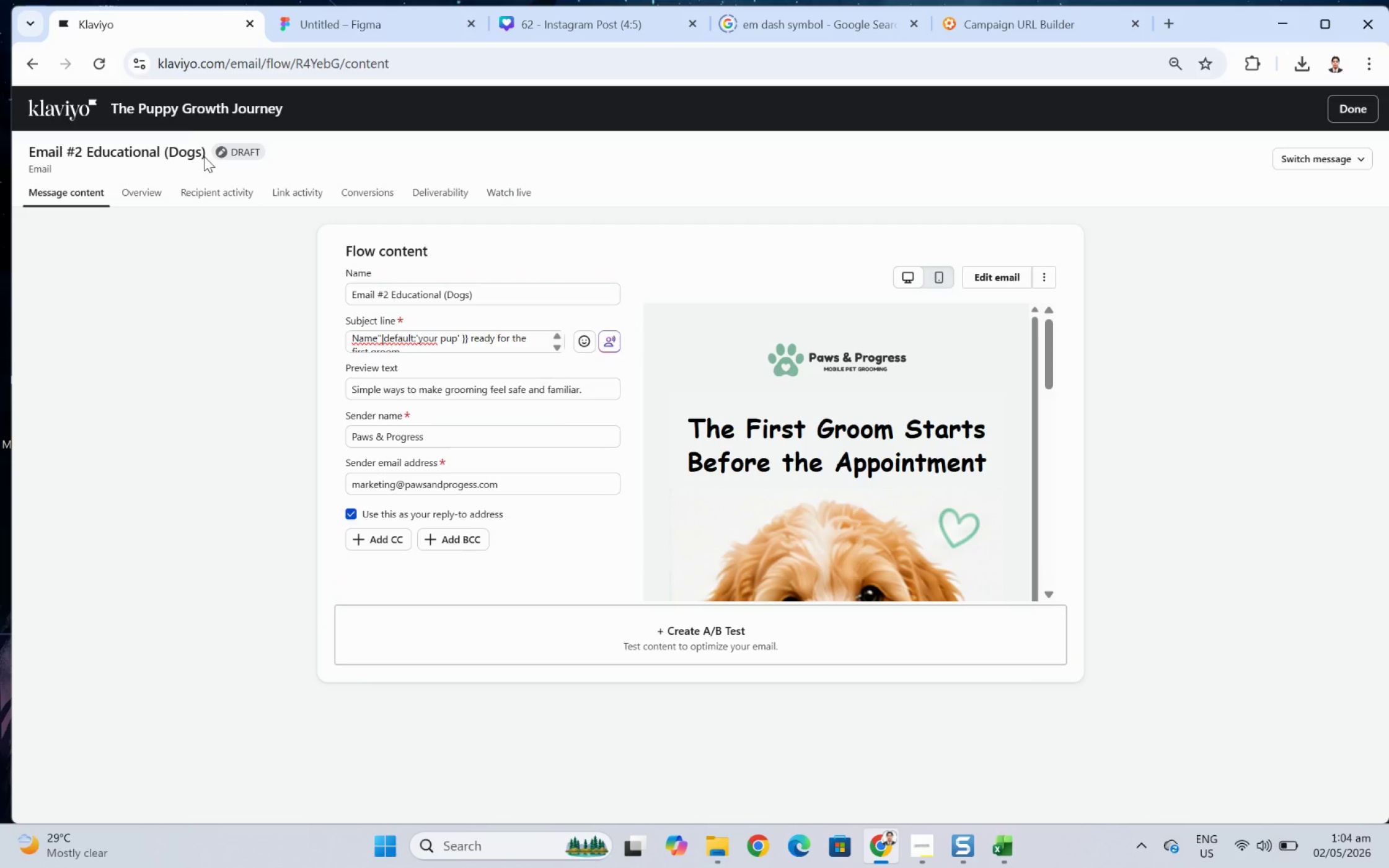 
left_click([1294, 154])
 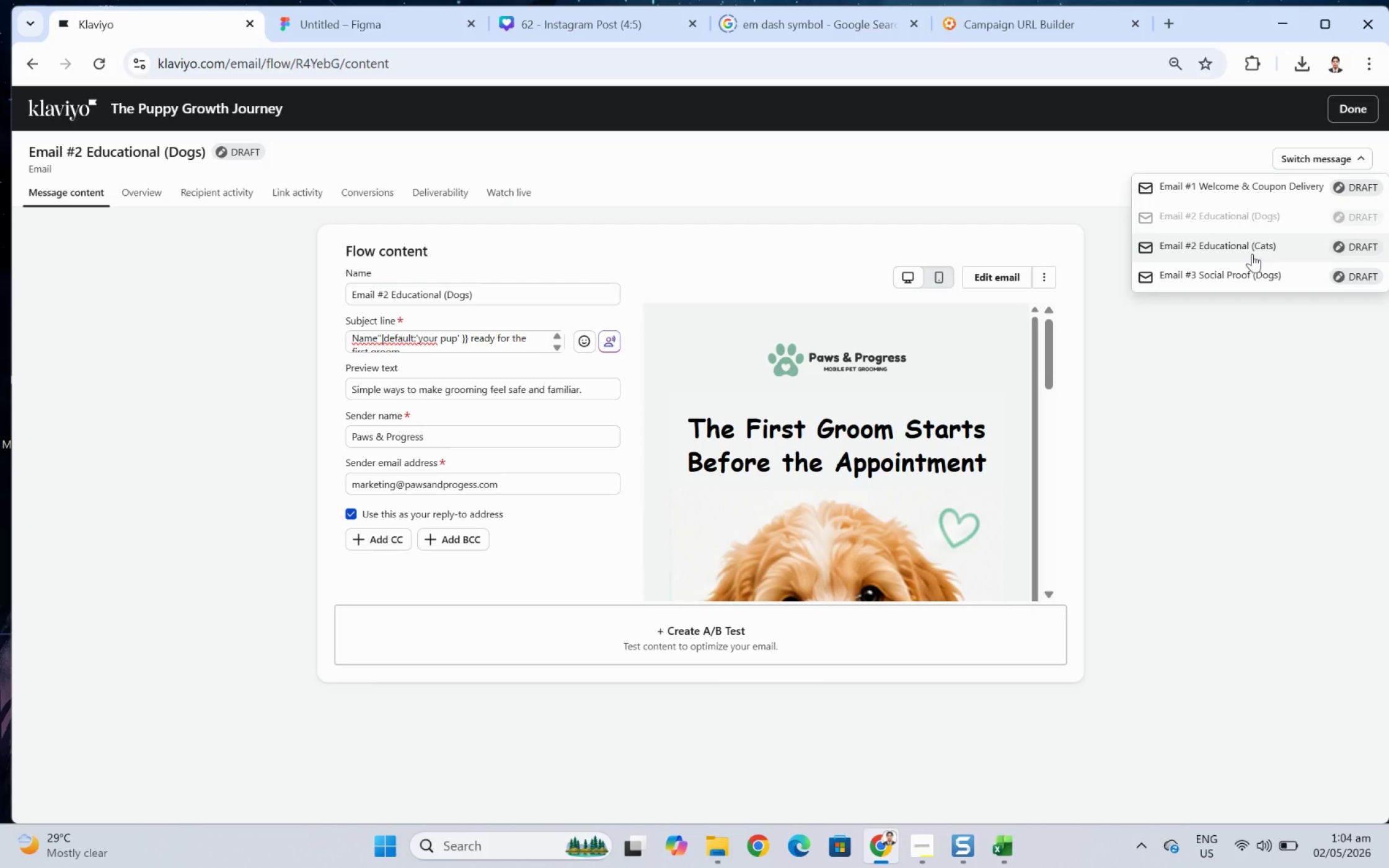 
left_click([1251, 253])
 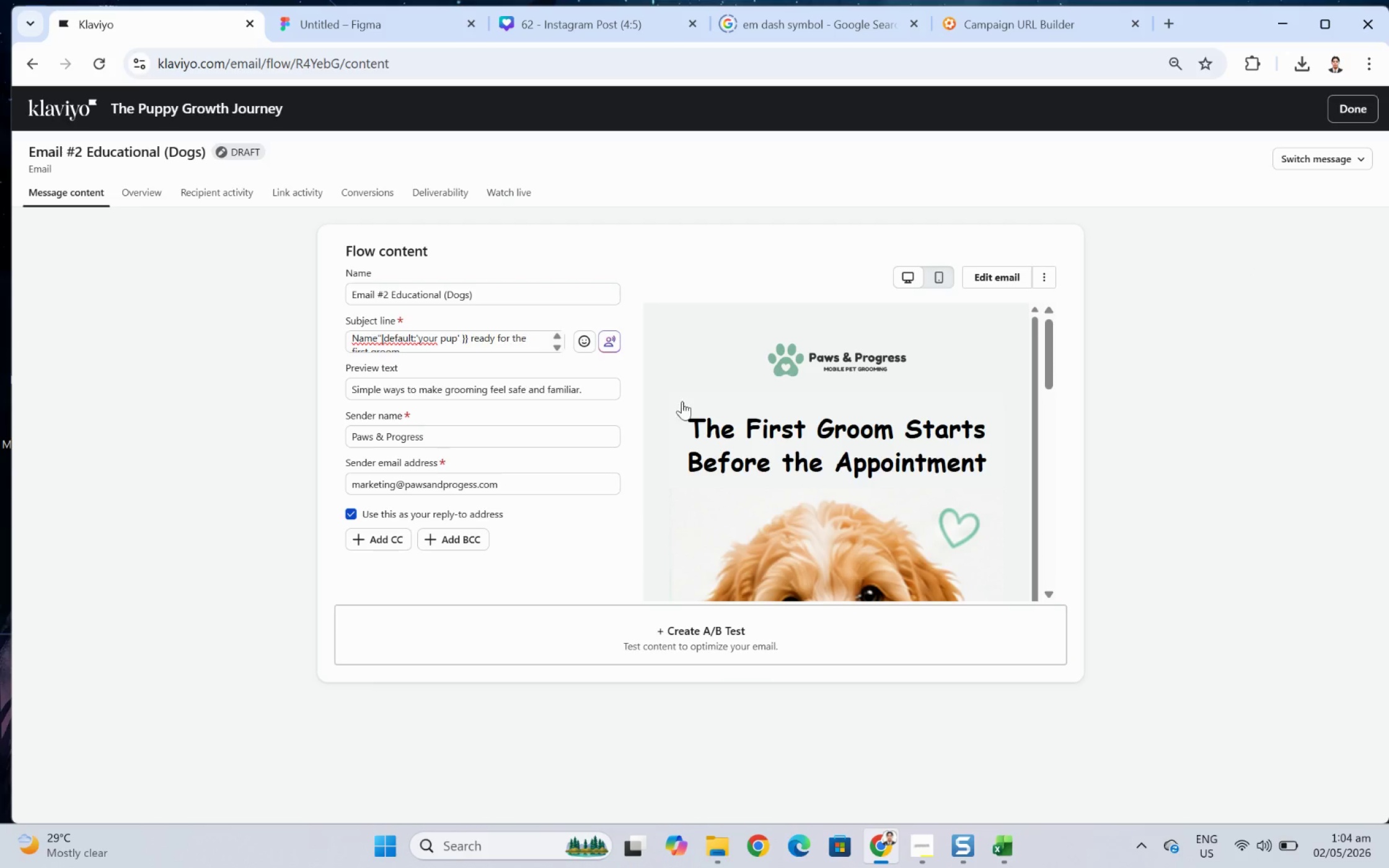 
scroll: coordinate [441, 347], scroll_direction: down, amount: 1.0
 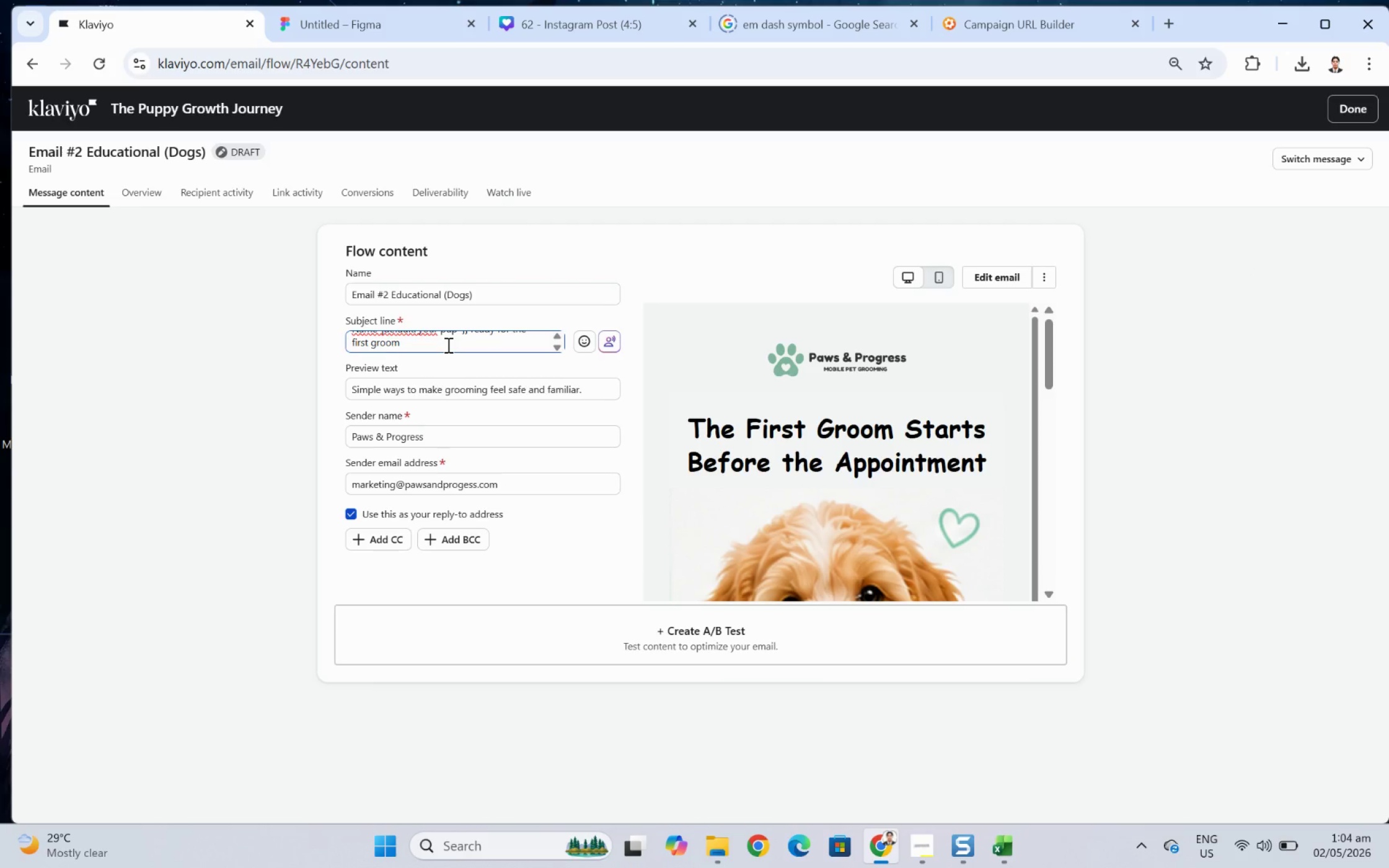 
scroll: coordinate [447, 344], scroll_direction: up, amount: 1.0
 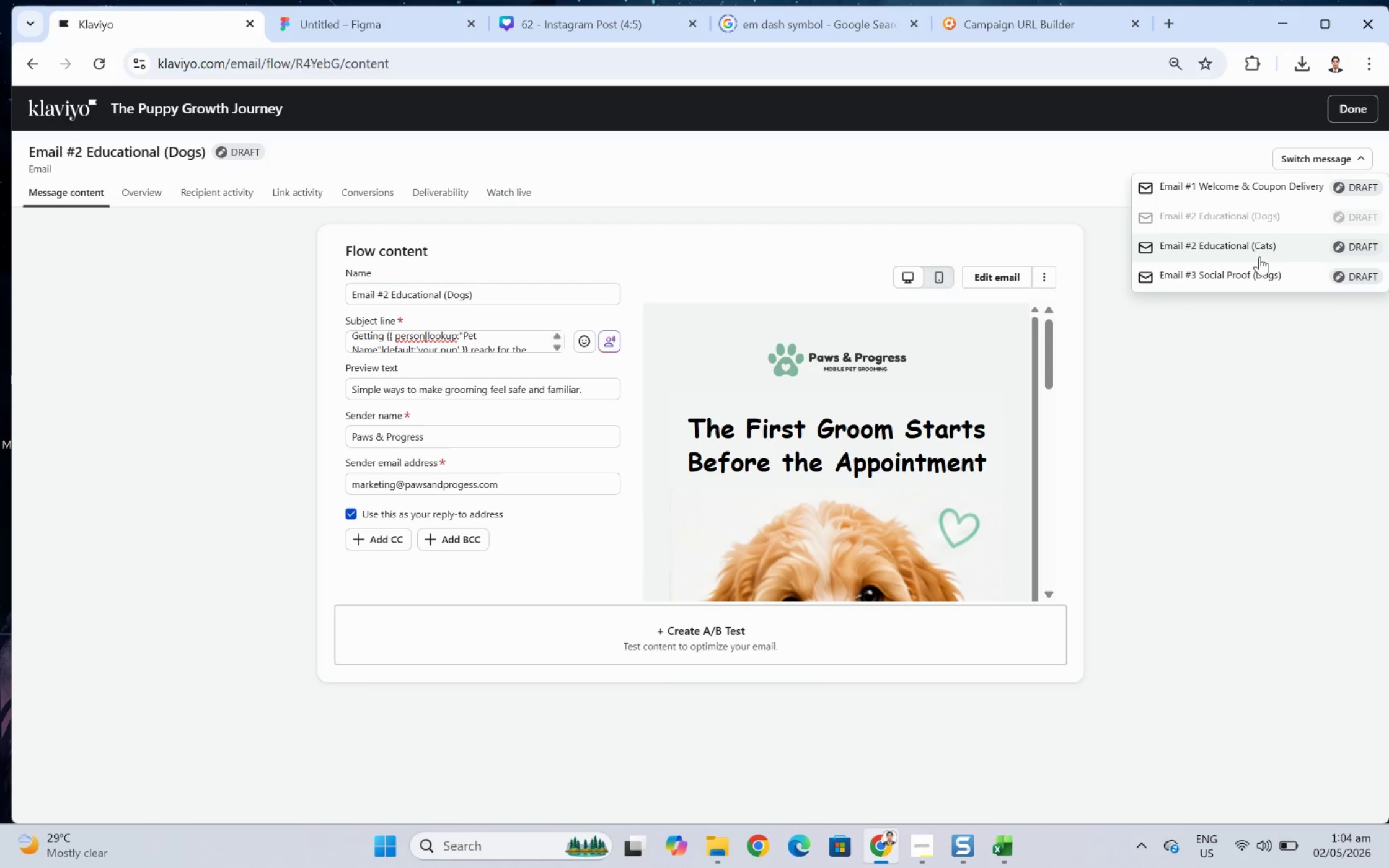 
left_click([1259, 256])
 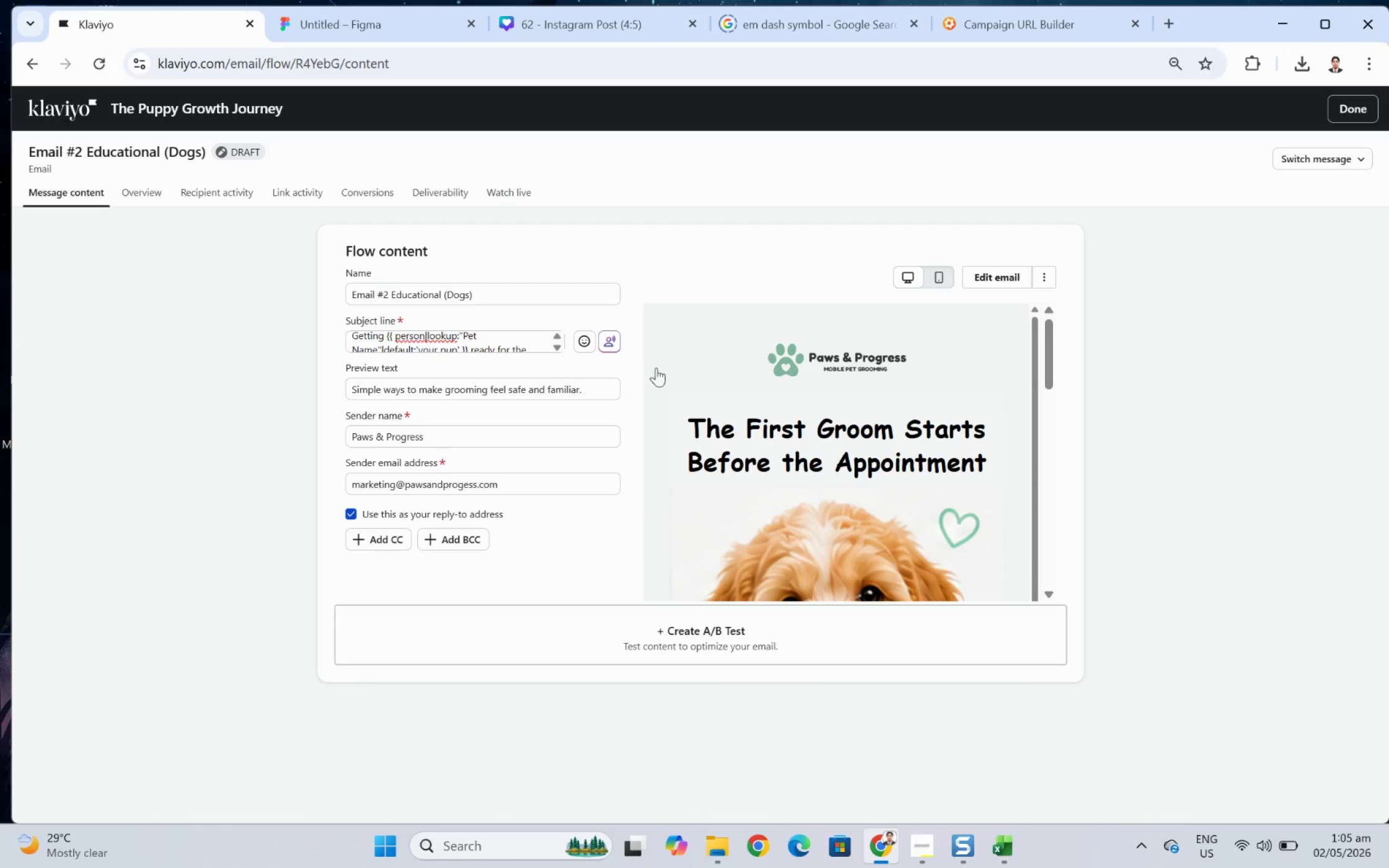 
left_click([870, 247])
 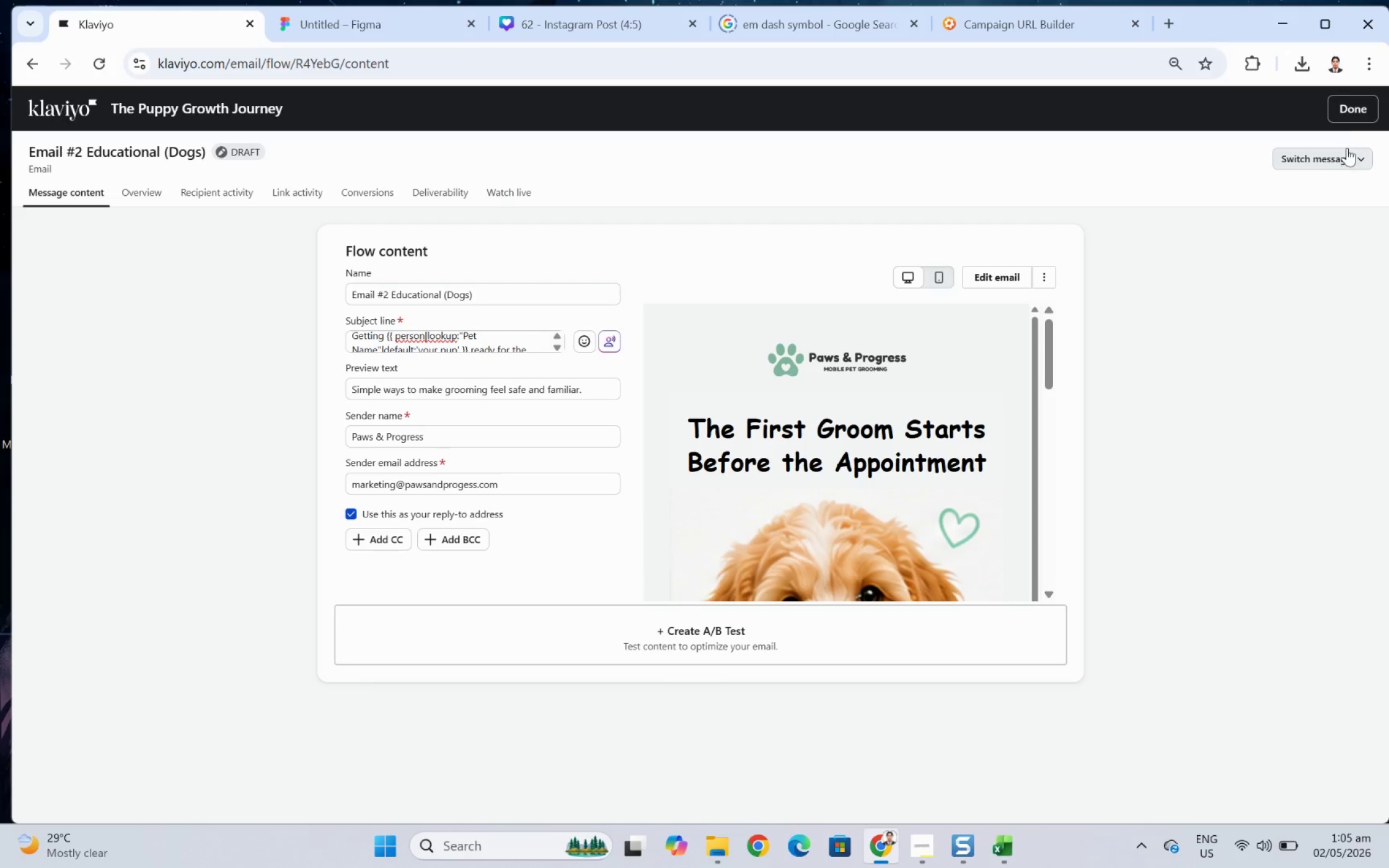 
left_click([1347, 113])
 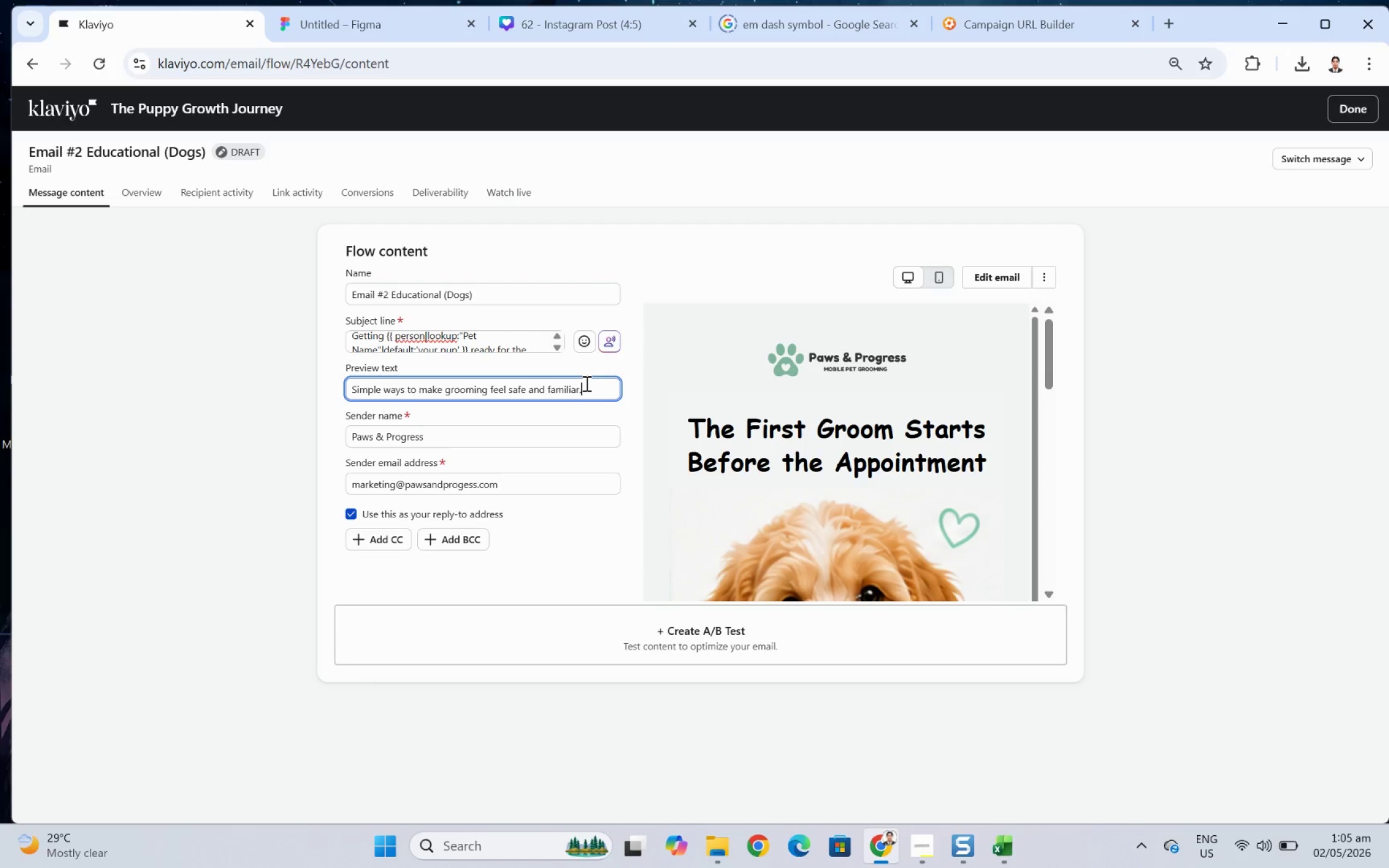 
scroll: coordinate [479, 346], scroll_direction: down, amount: 2.0